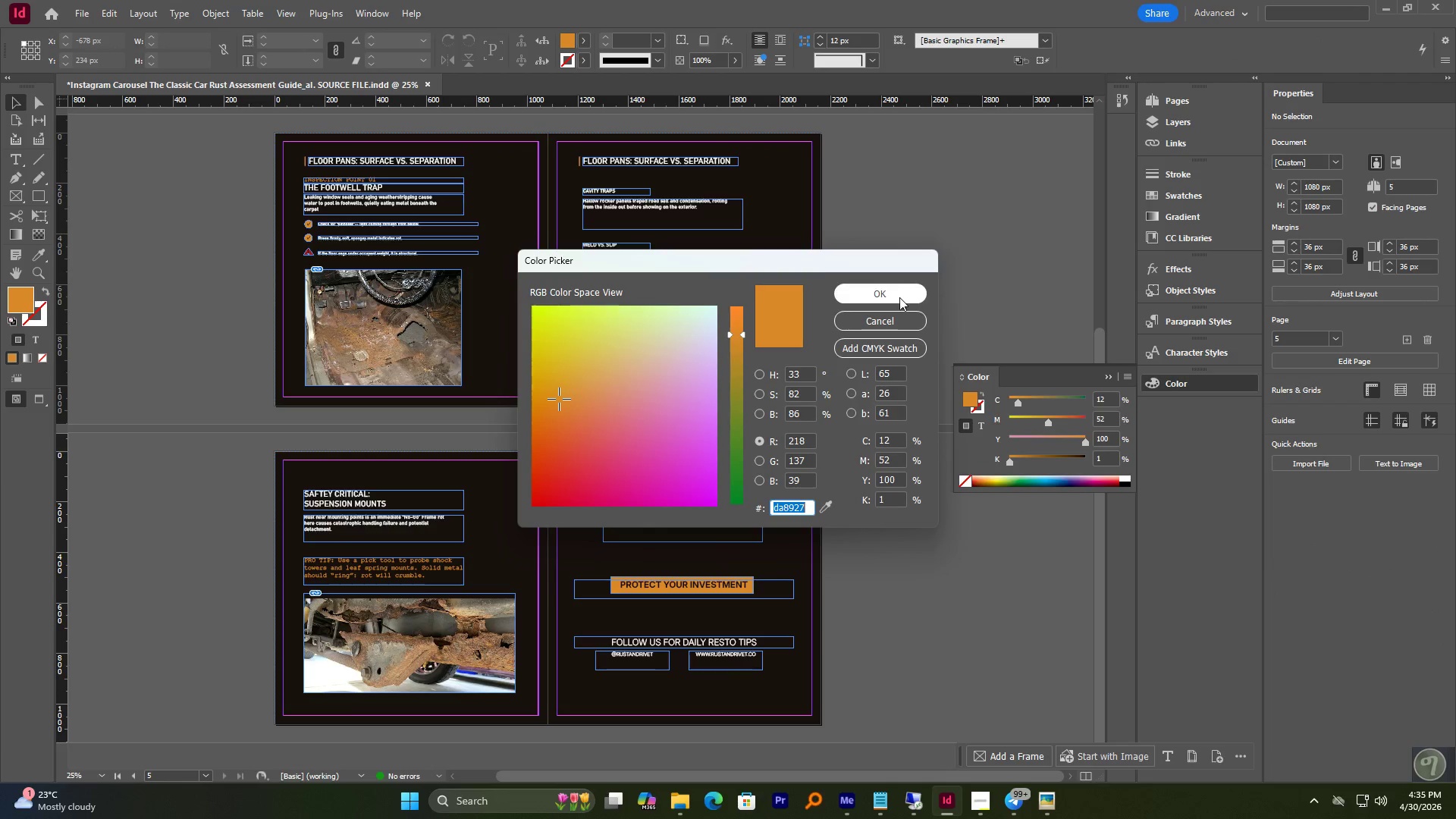 
left_click([897, 298])
 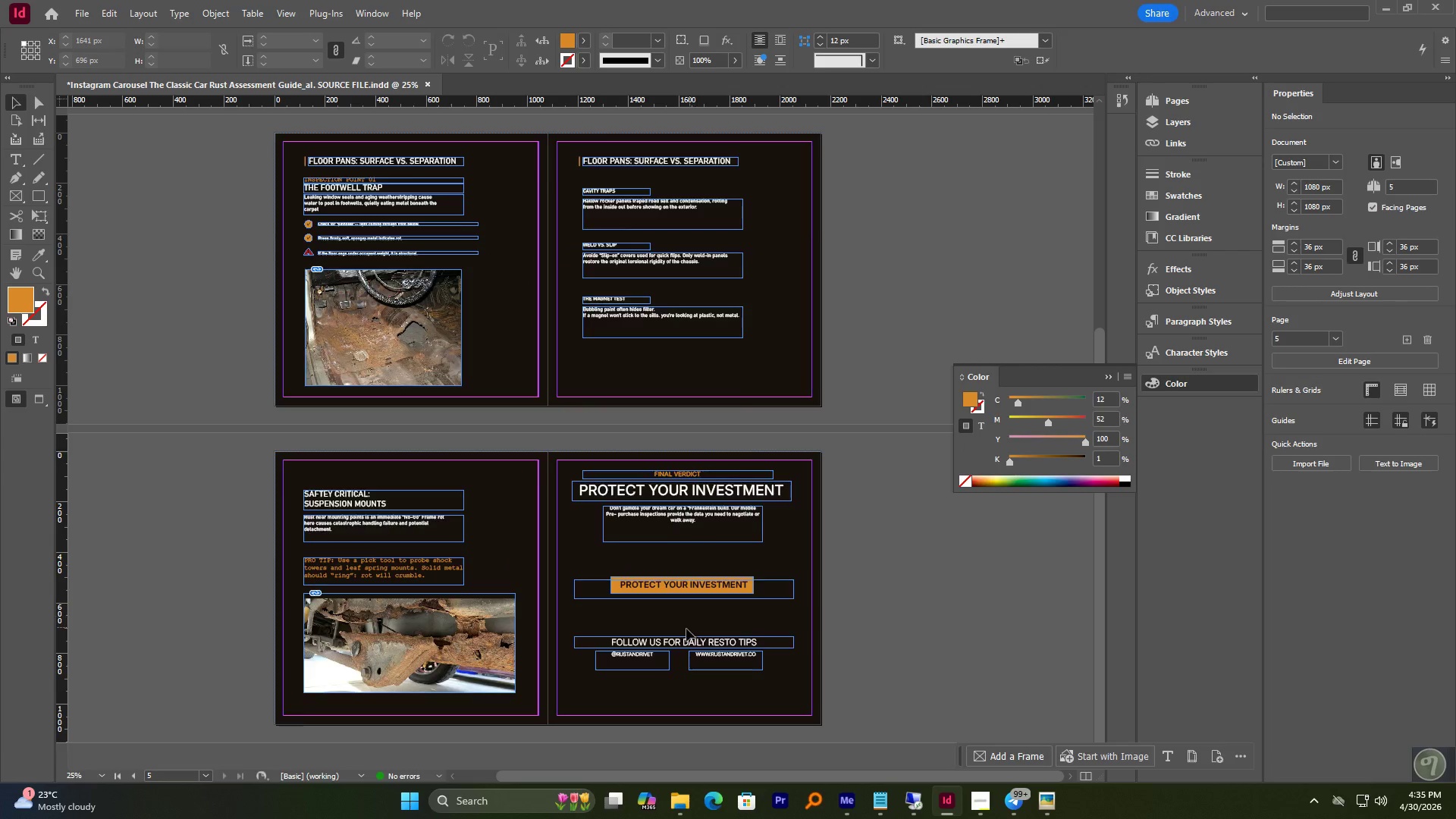 
scroll: coordinate [667, 613], scroll_direction: none, amount: 0.0
 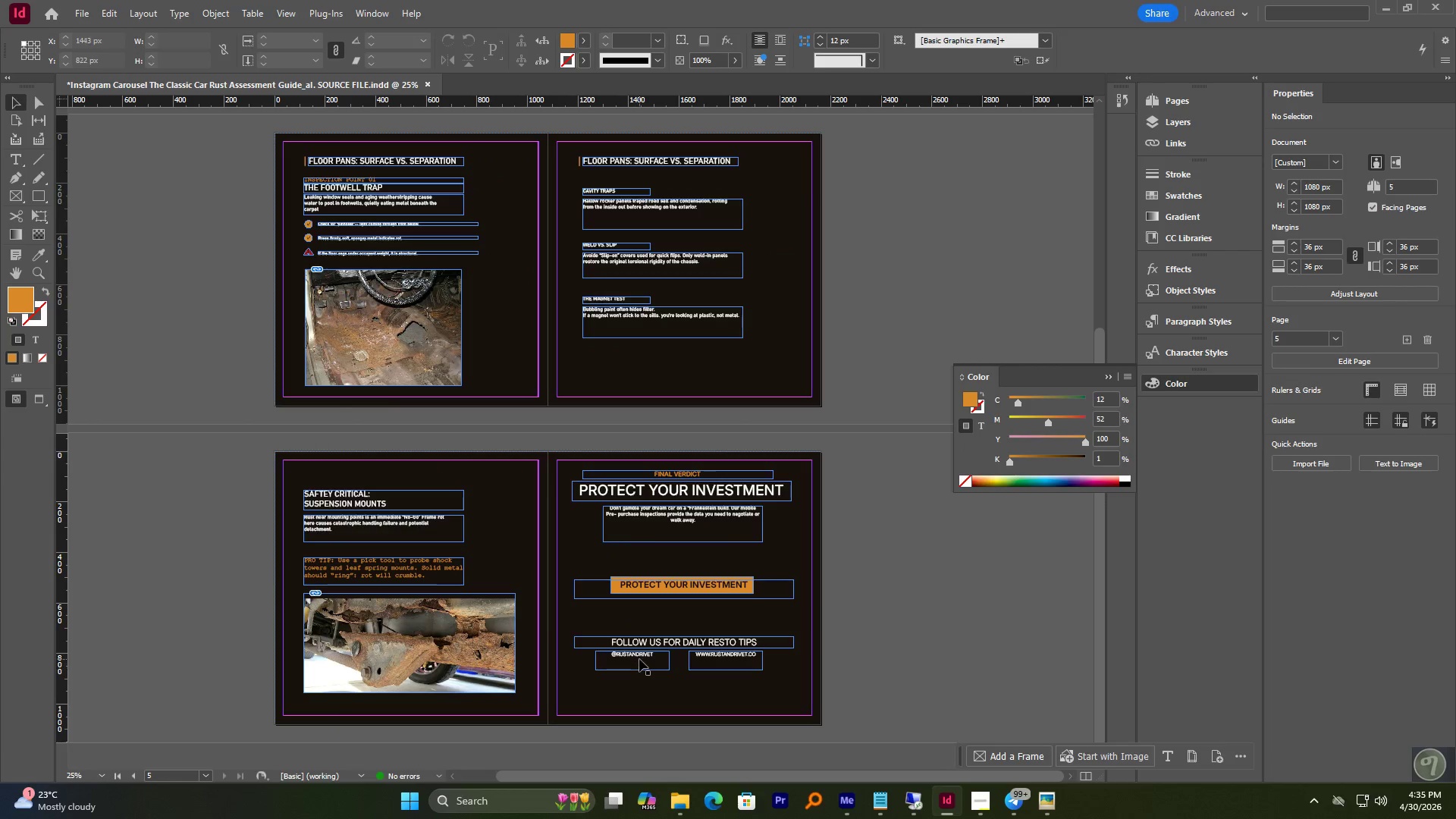 
double_click([639, 659])
 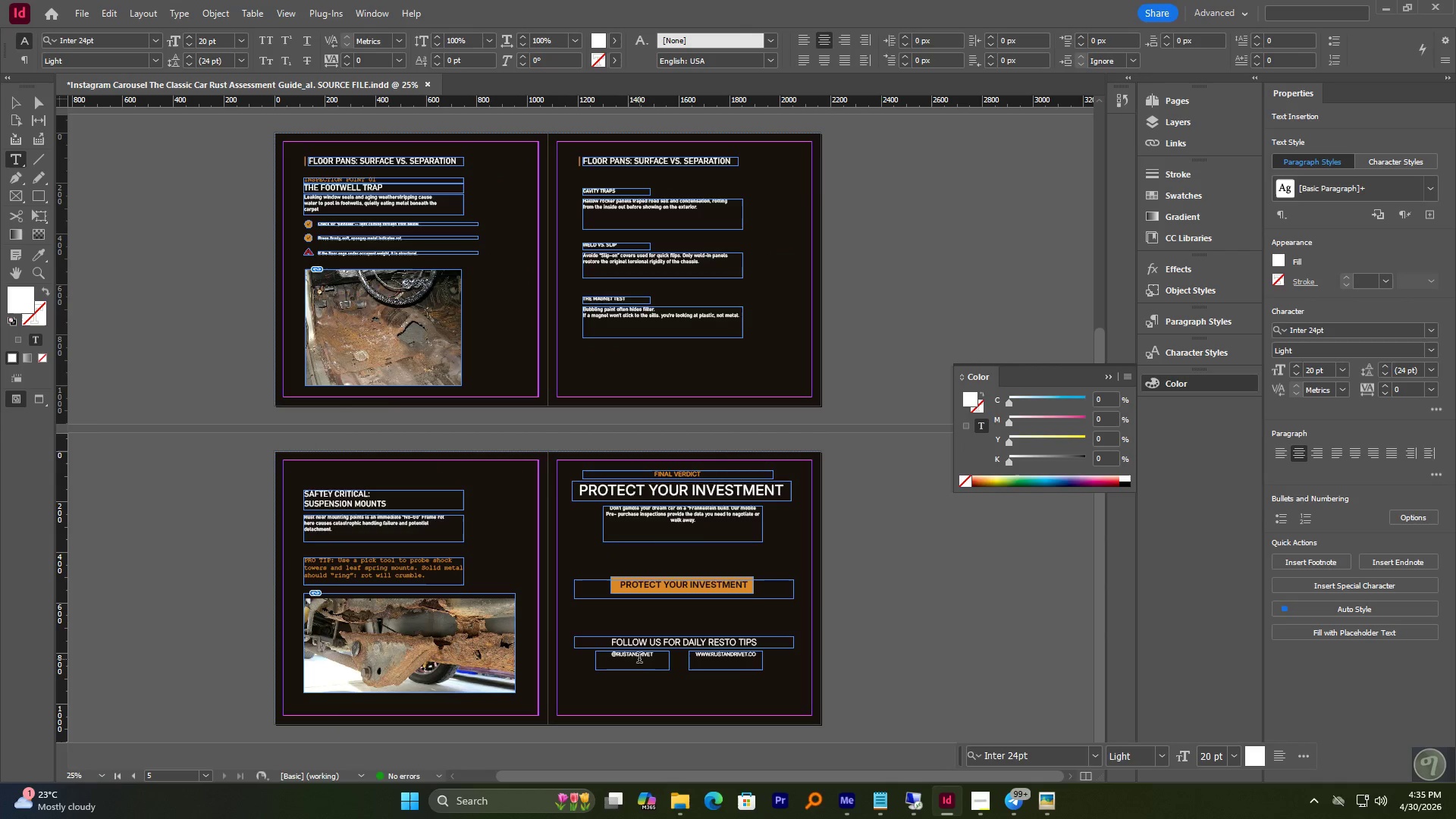 
key(Control+A)
 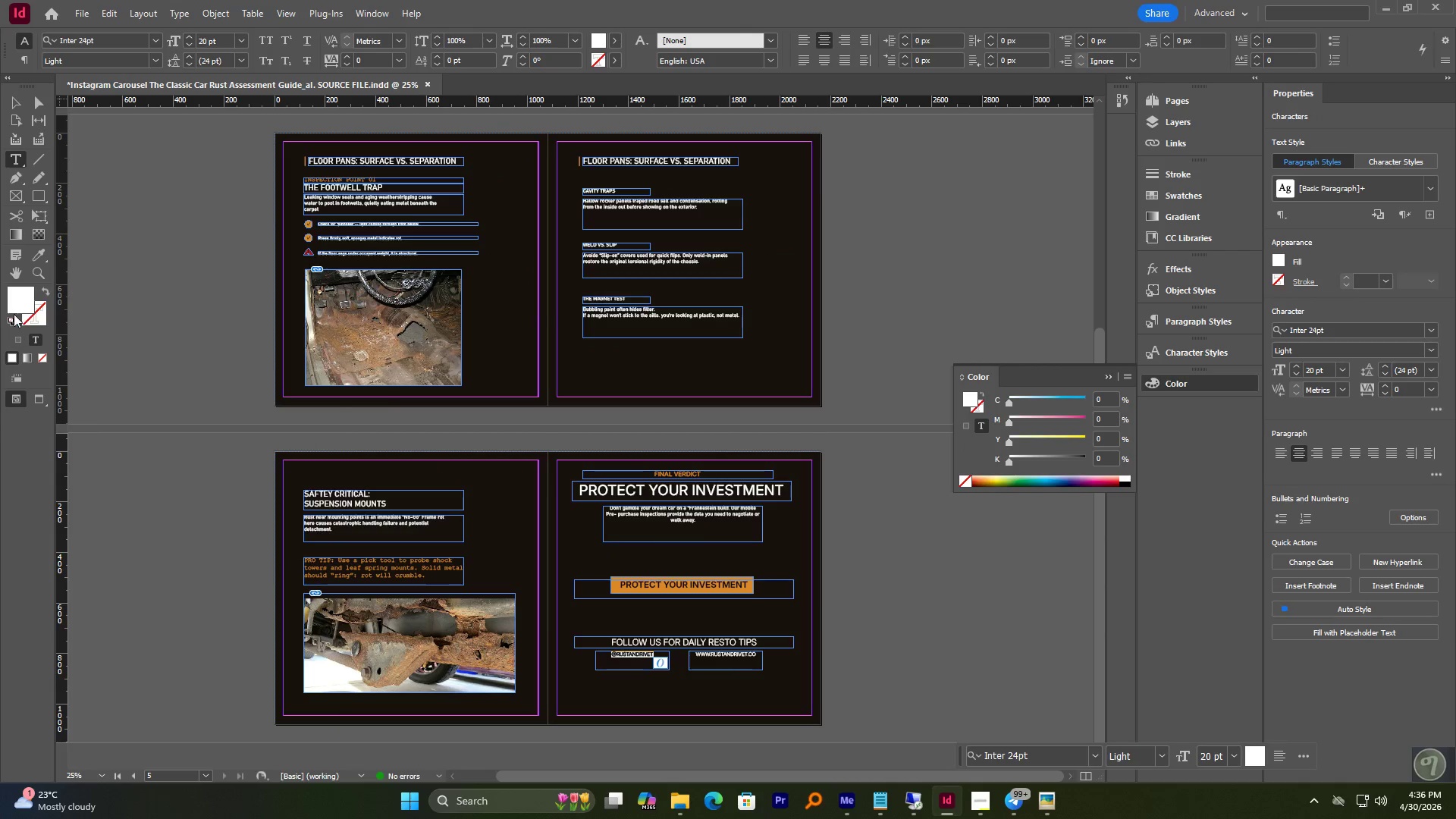 
double_click([14, 312])
 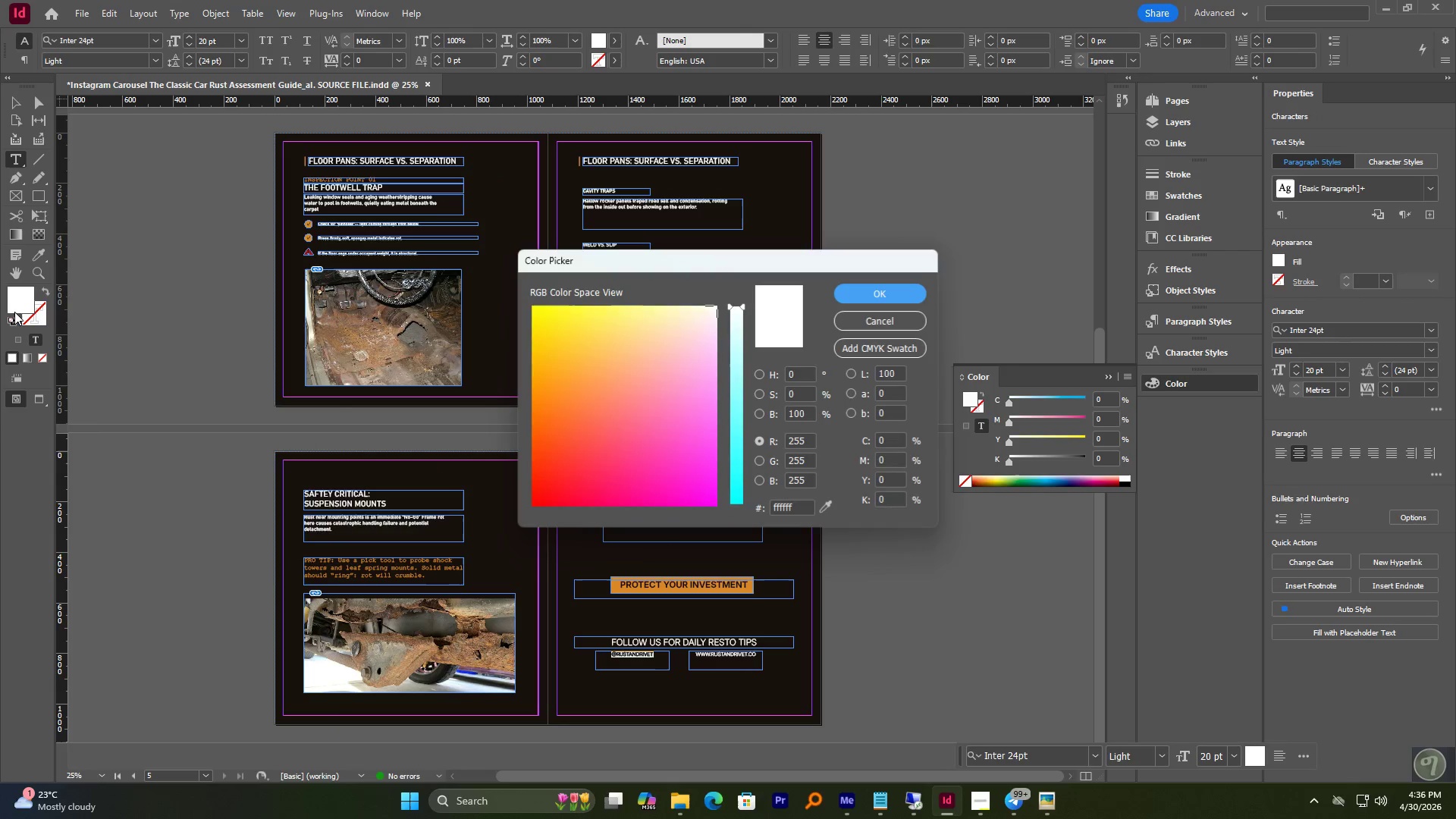 
hold_key(key=ControlLeft, duration=0.52)
 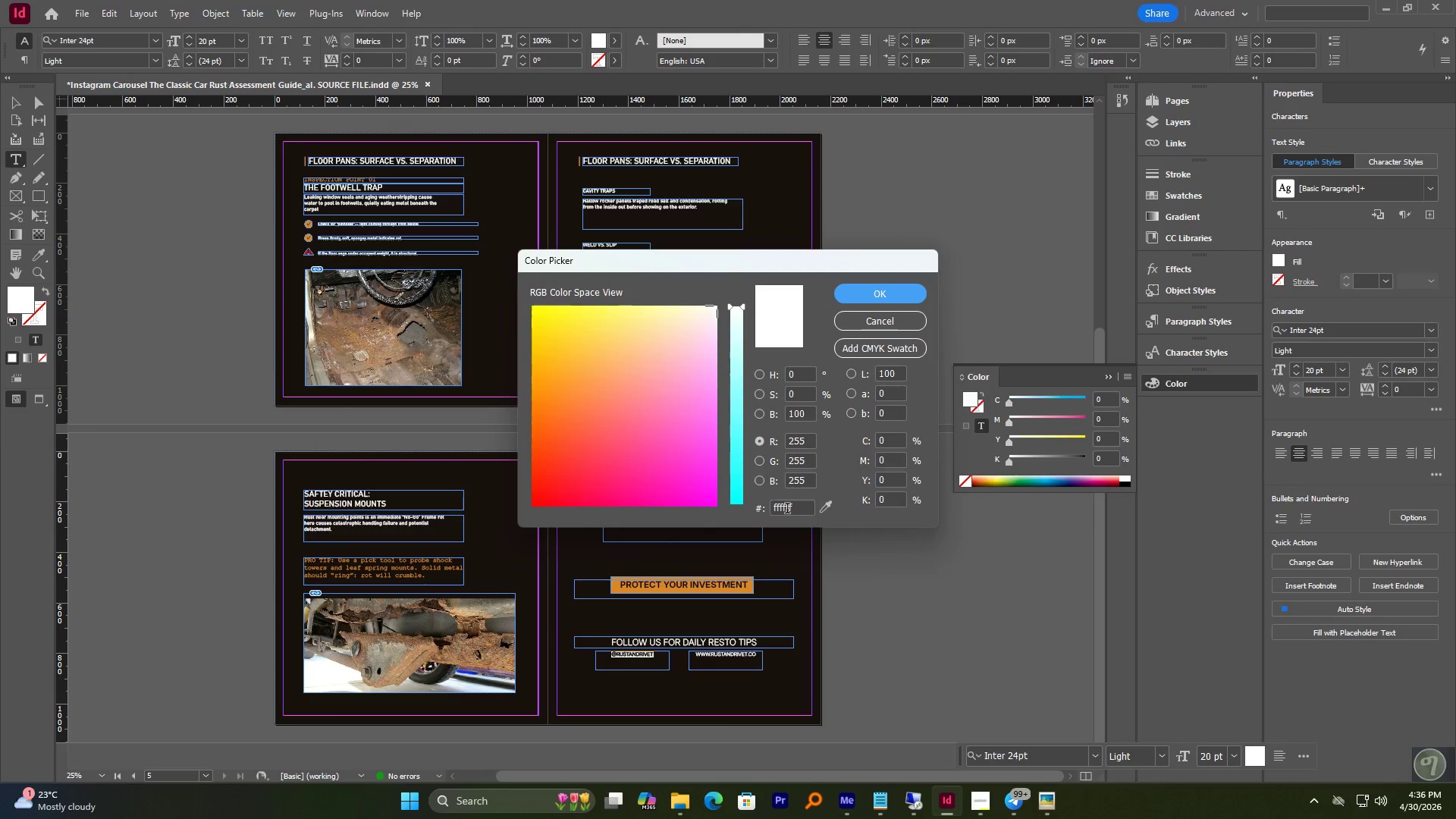 
double_click([784, 507])
 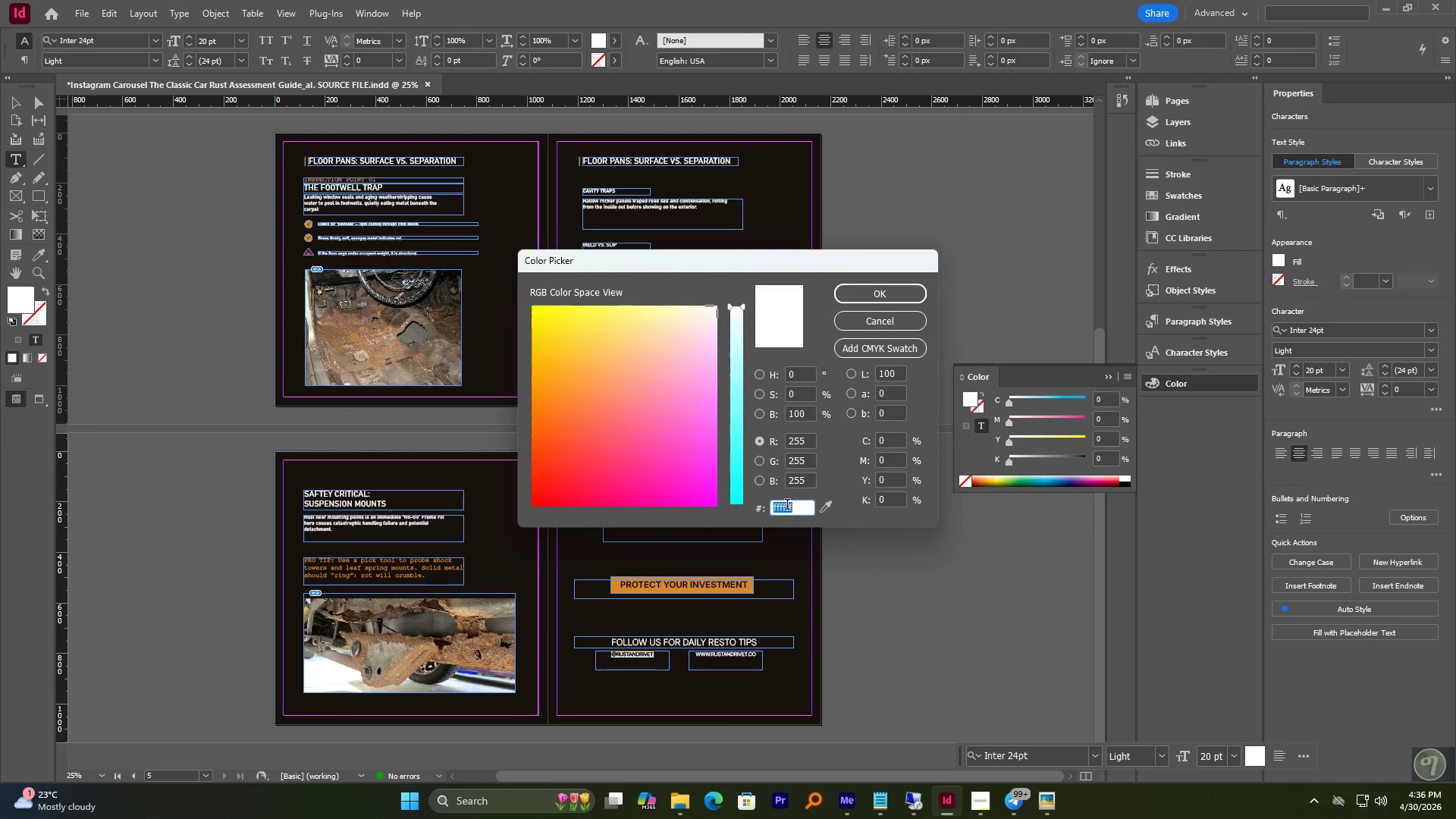 
key(Control+V)
 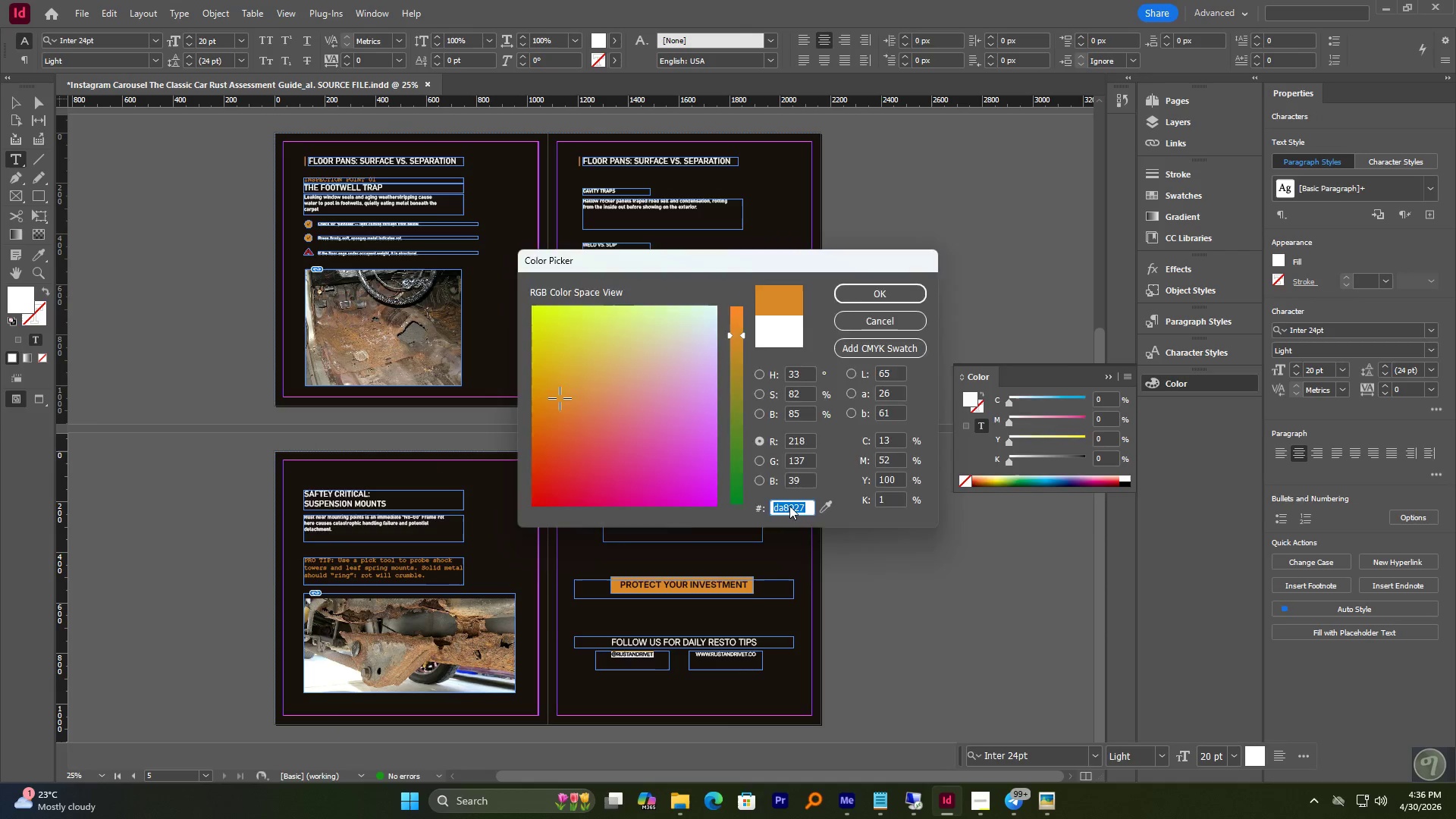 
key(NumpadEnter)
 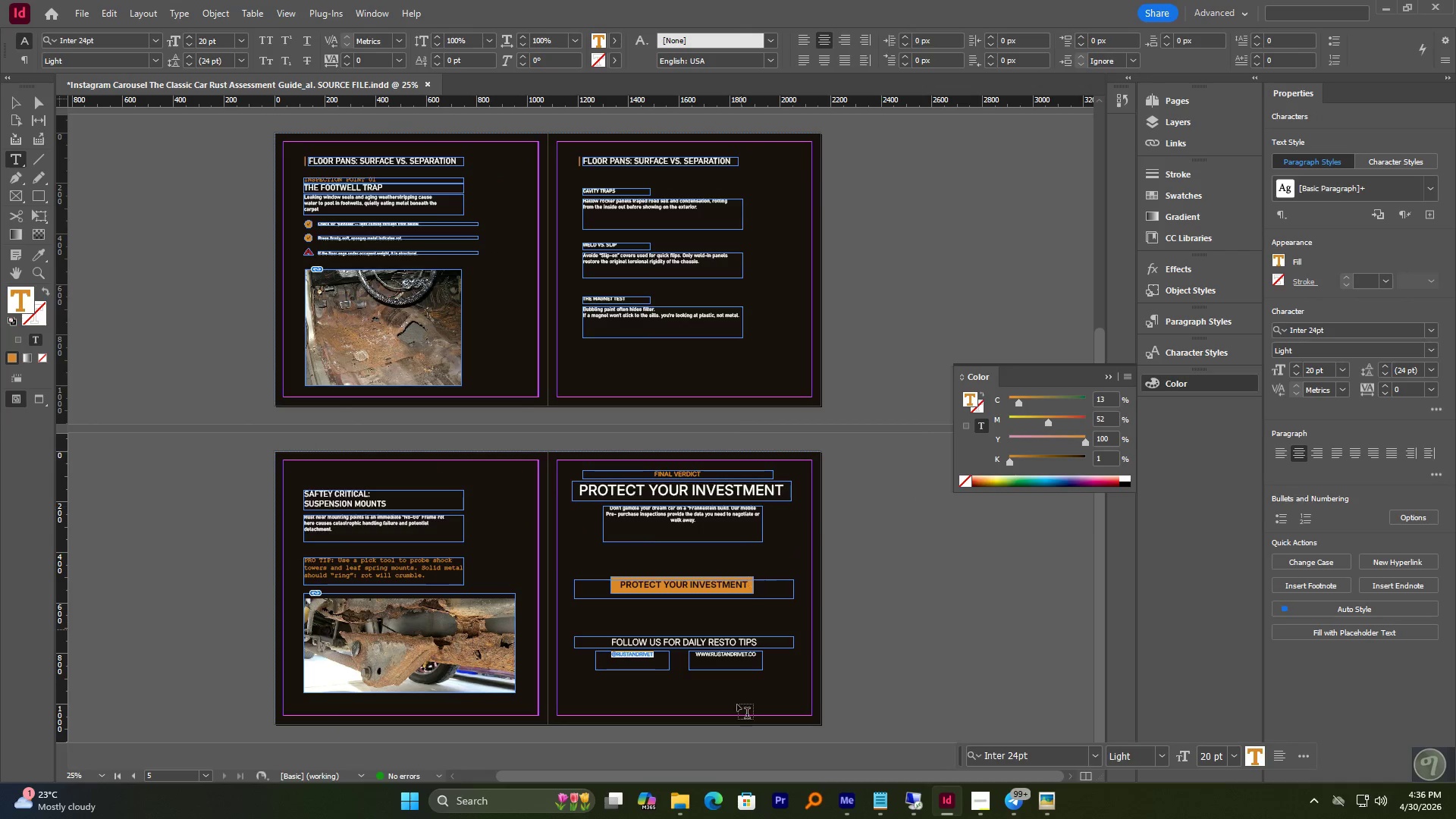 
hold_key(key=AltLeft, duration=0.45)
scroll: coordinate [718, 666], scroll_direction: down, amount: 1.0
 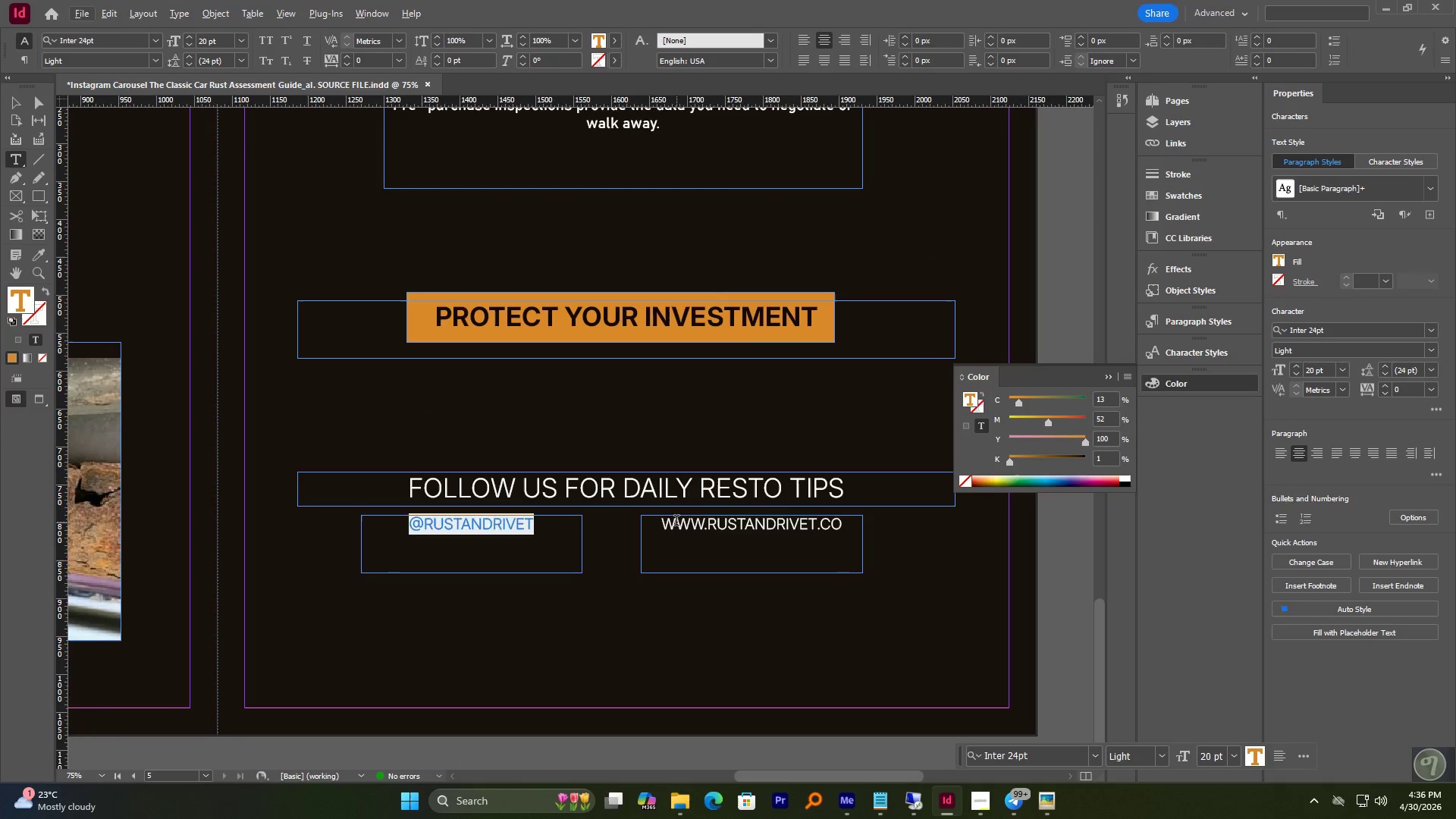 
double_click([676, 522])
 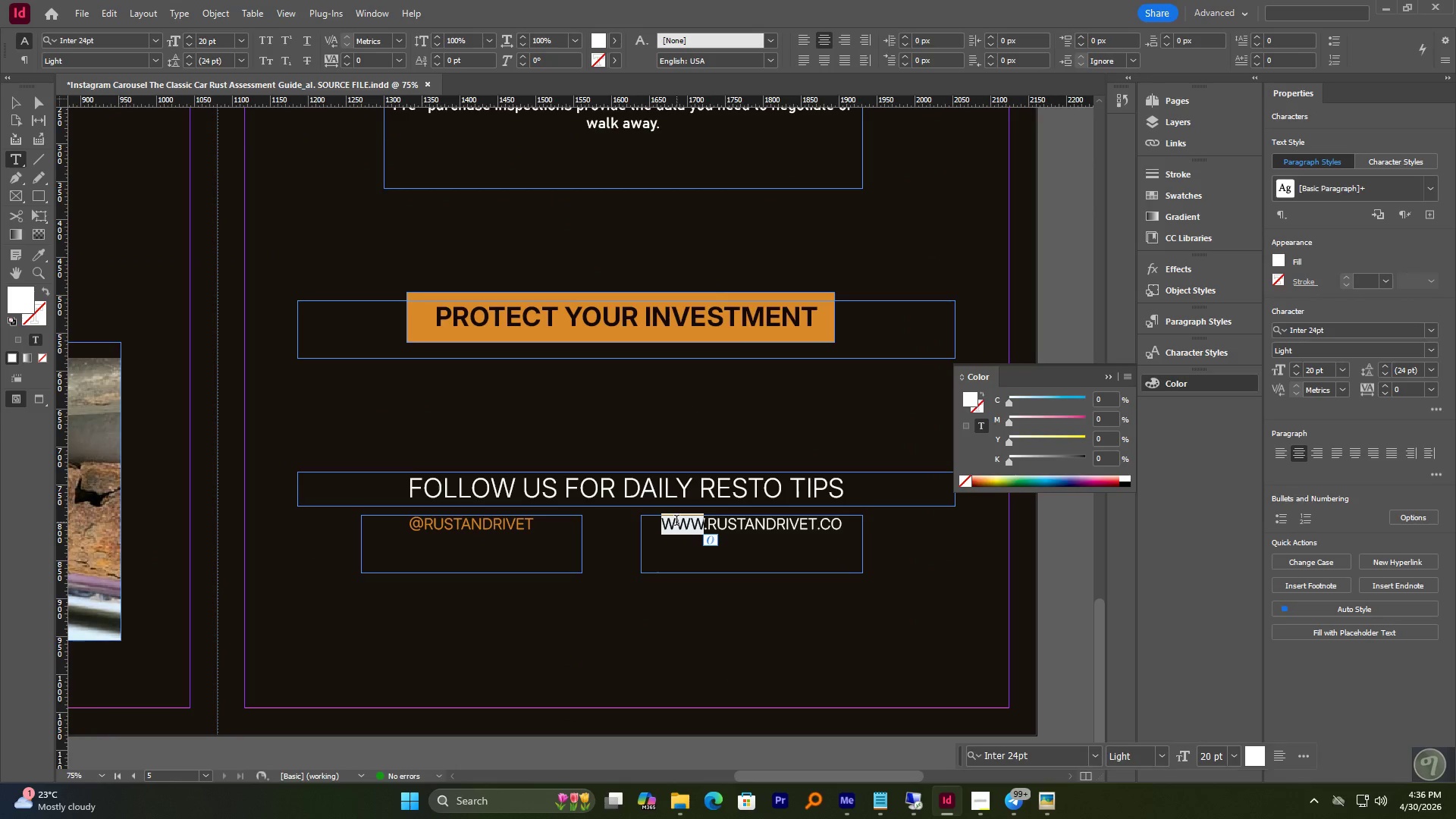 
key(Control+A)
 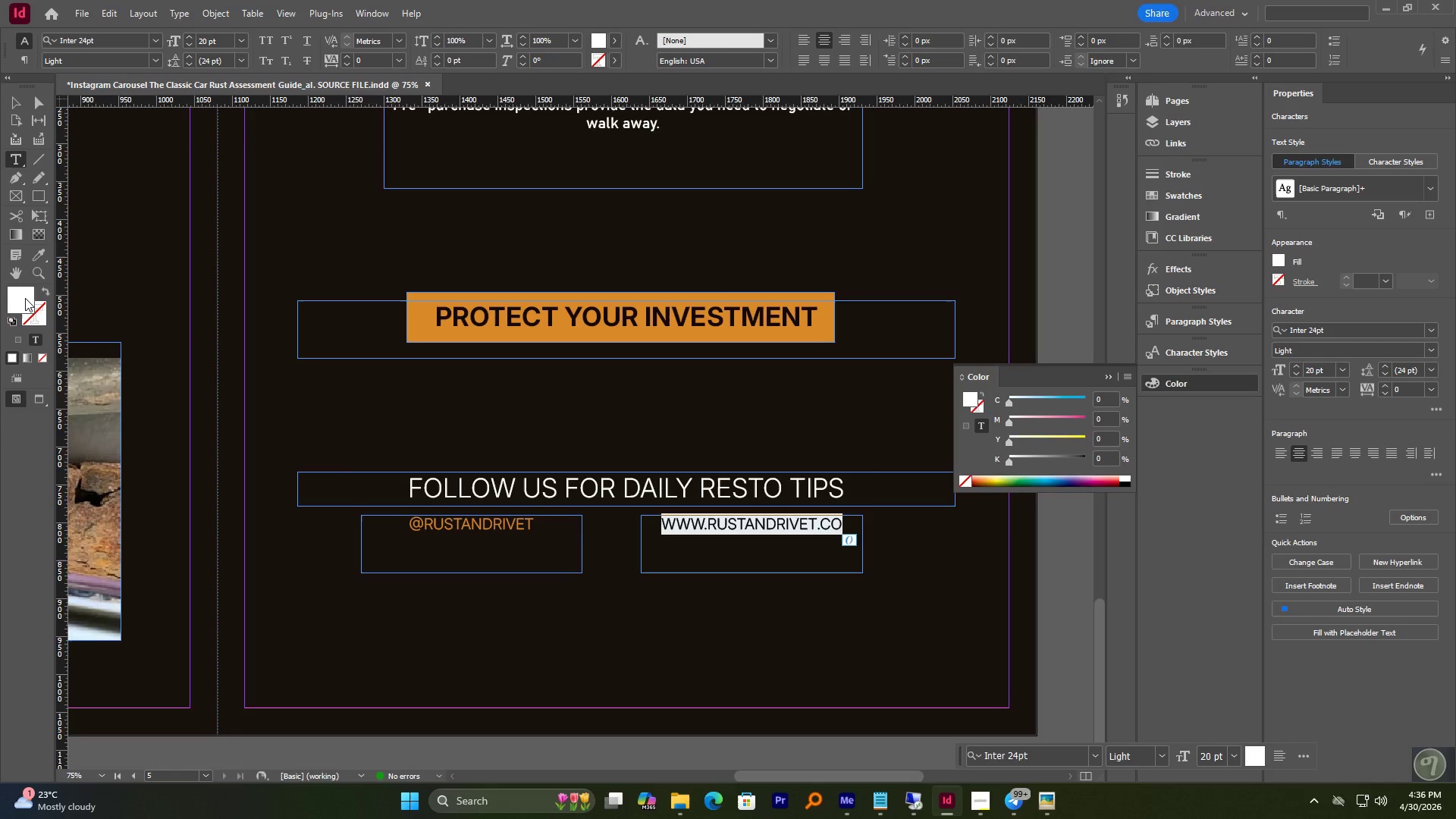 
double_click([22, 298])
 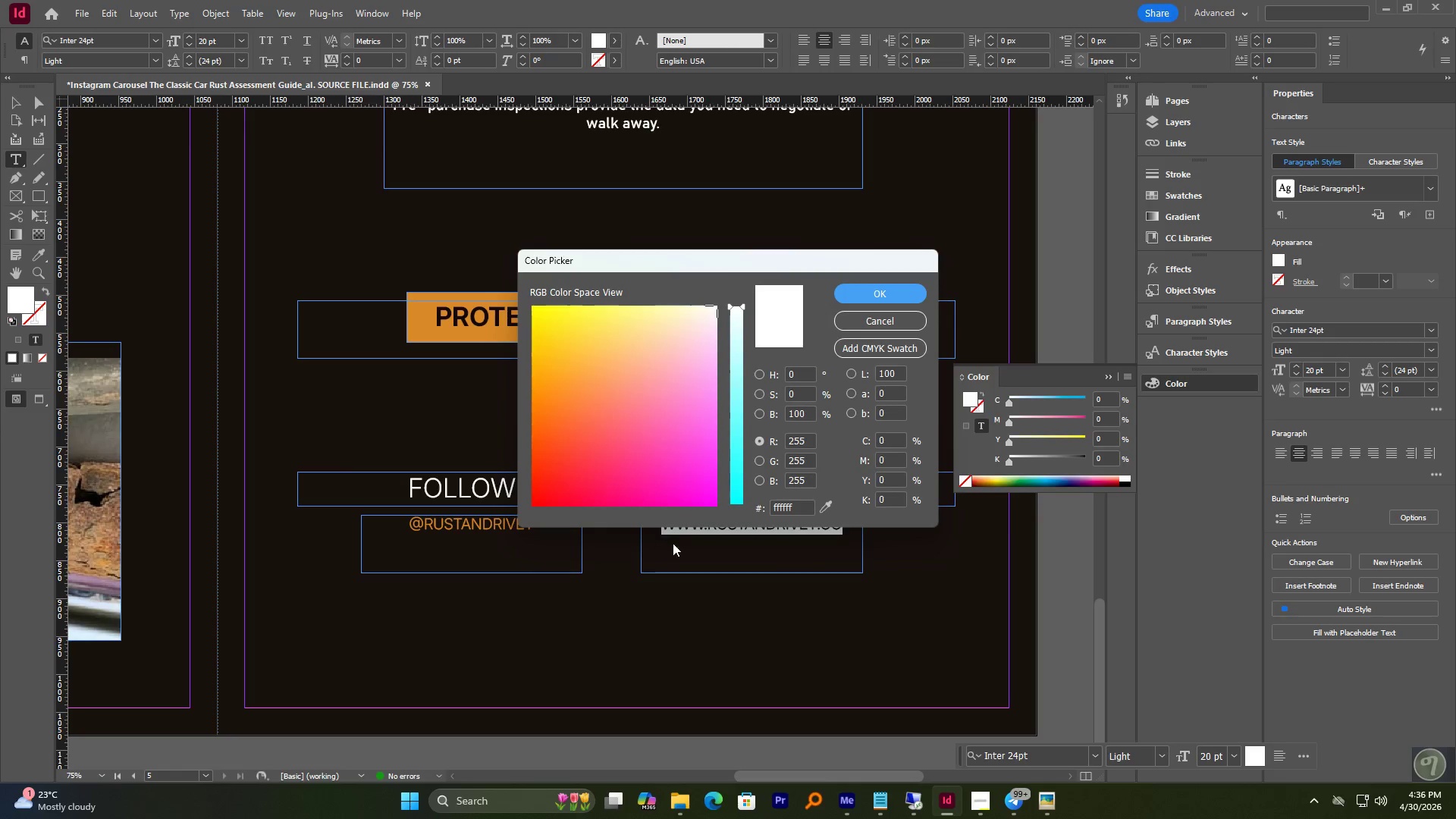 
key(Control+ControlLeft)
 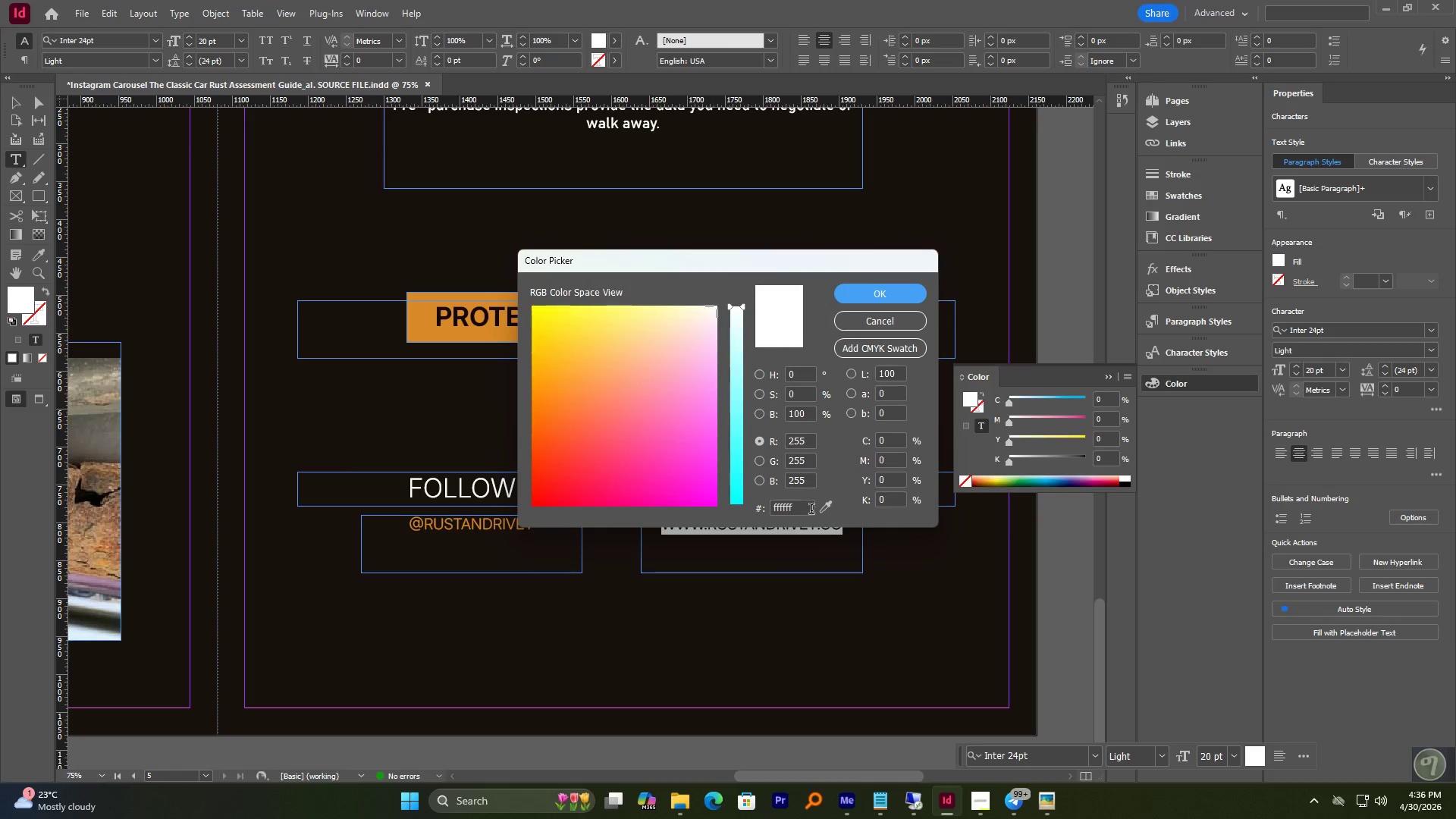 
left_click([795, 507])
 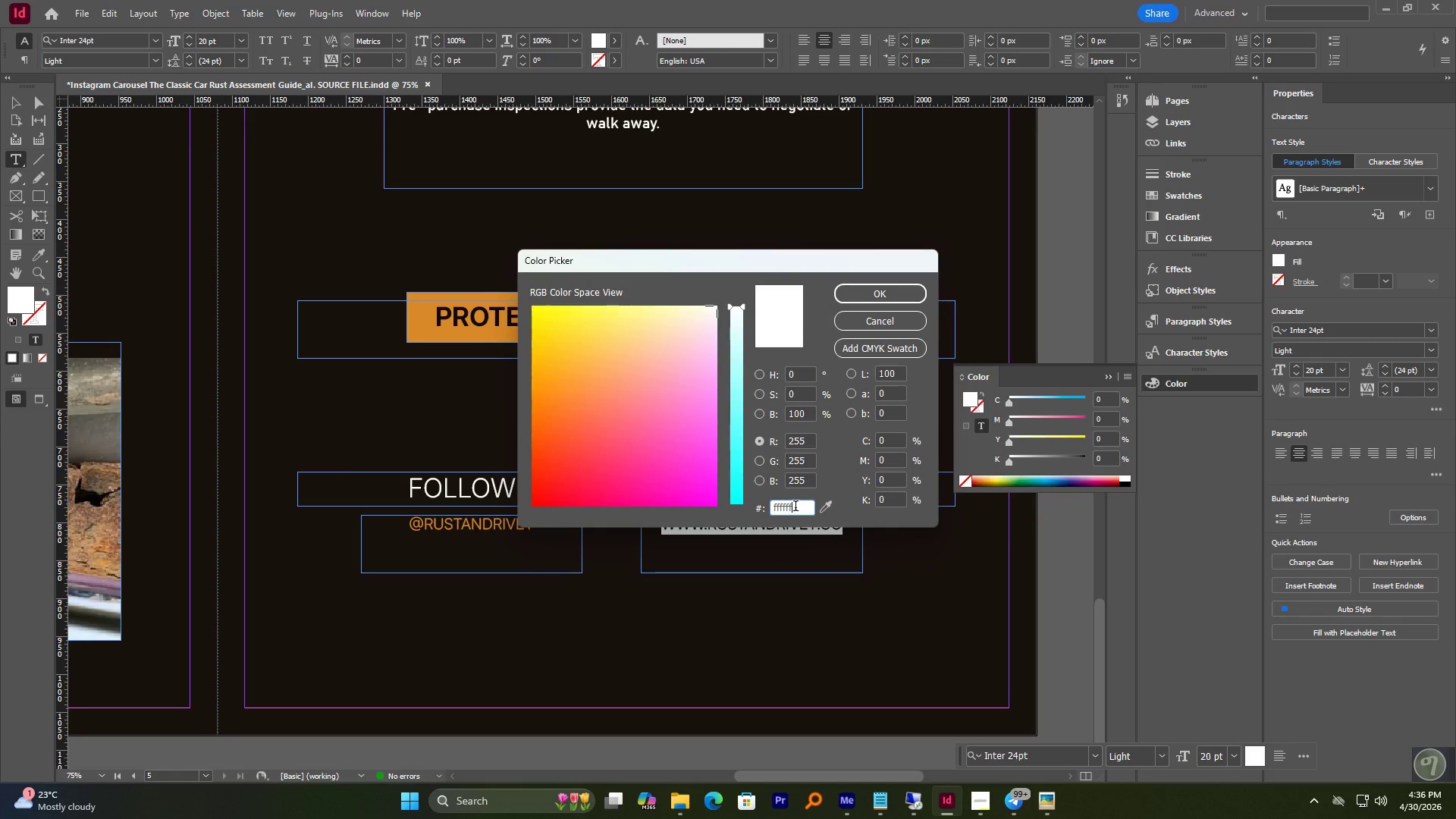 
key(Control+A)
 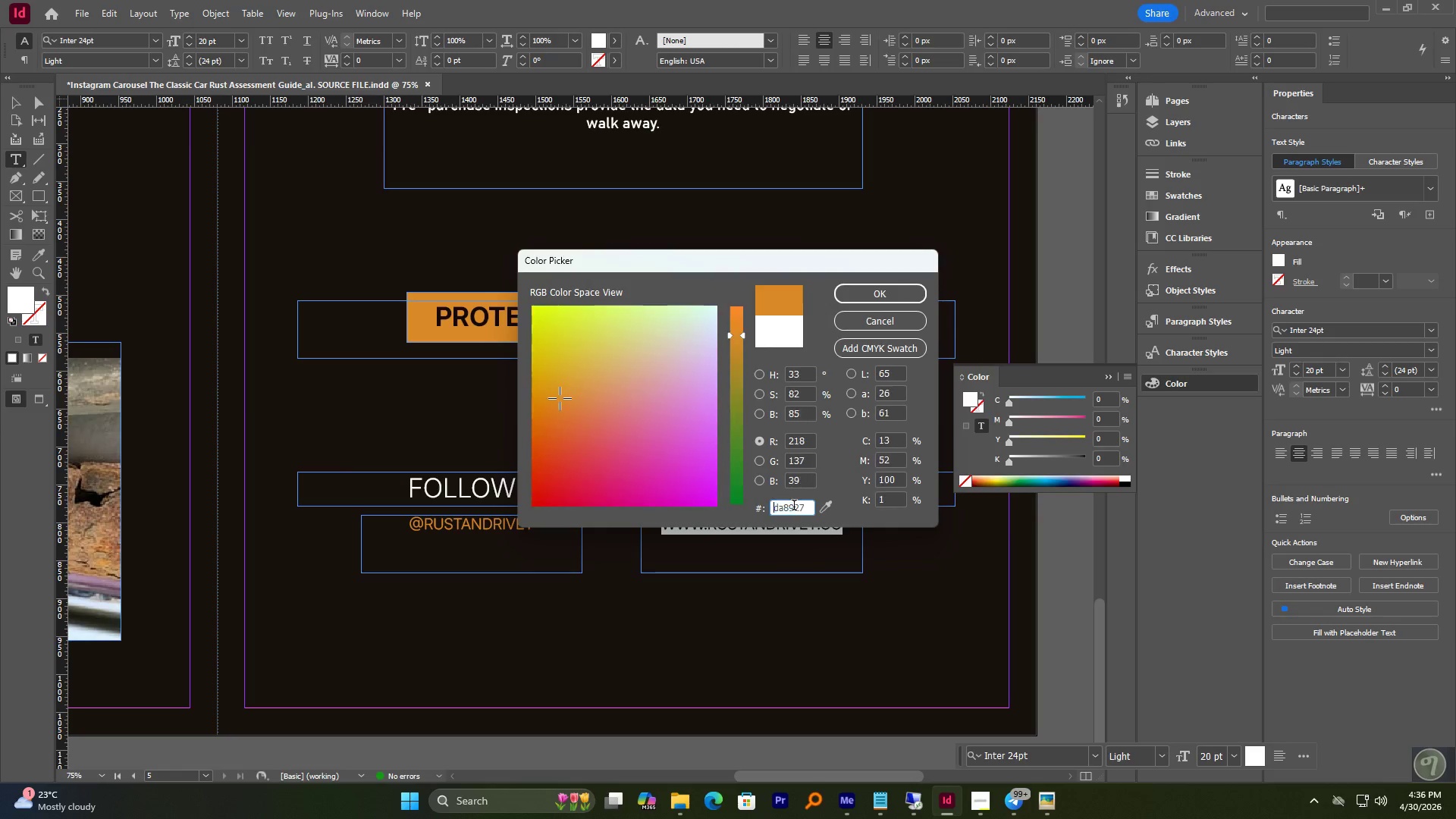 
key(Control+V)
 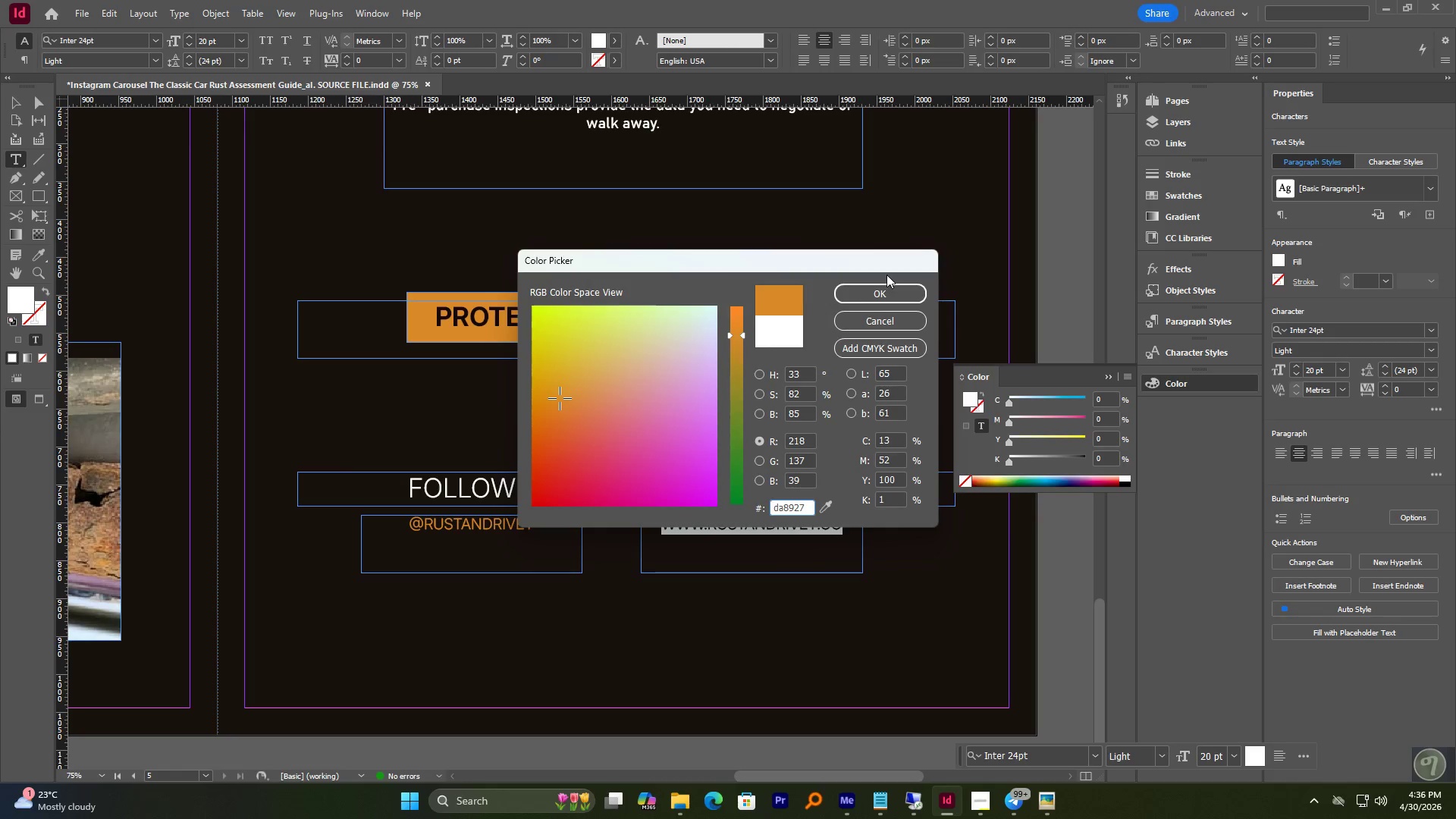 
left_click([867, 296])
 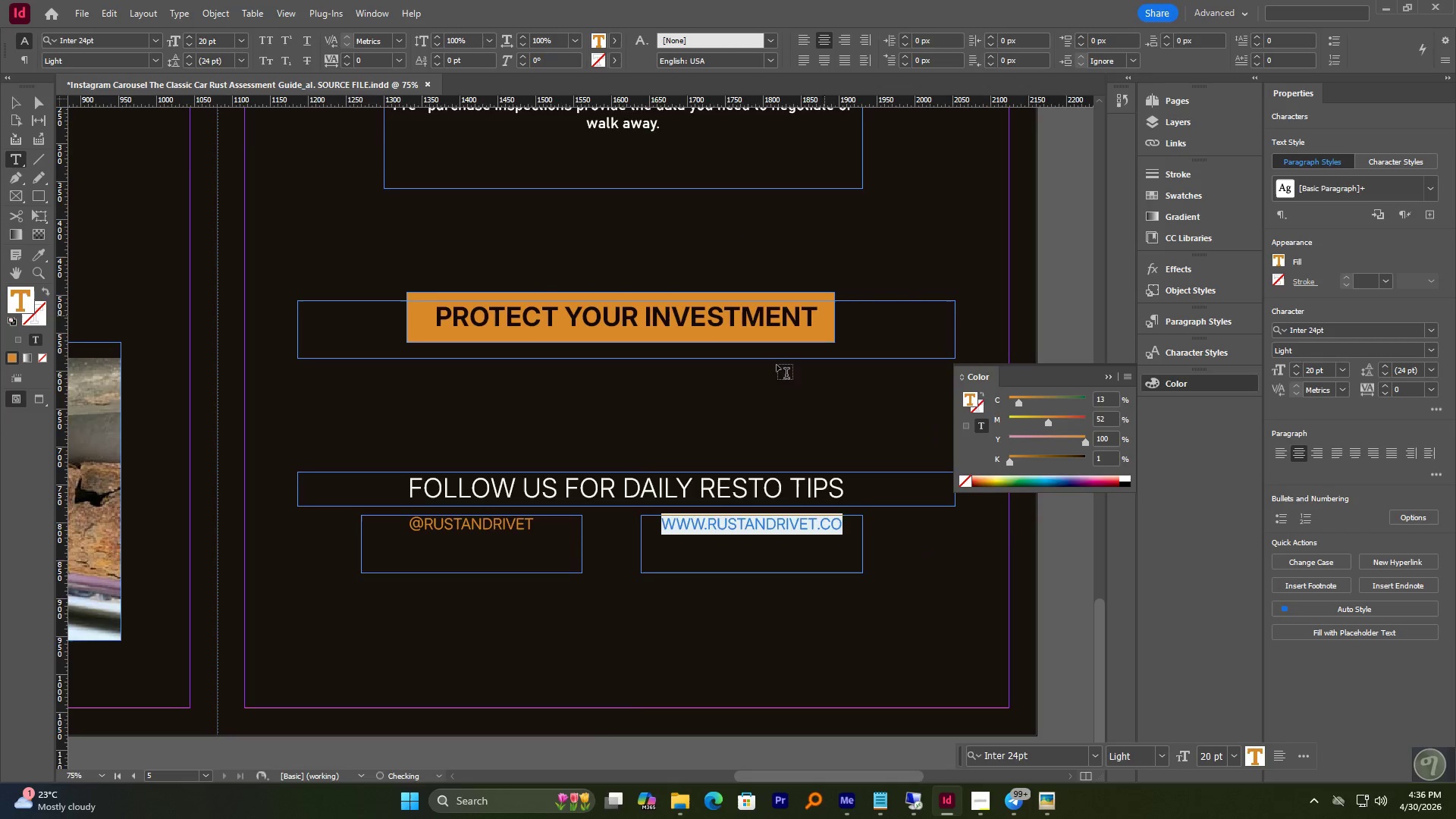 
scroll: coordinate [737, 418], scroll_direction: down, amount: 2.0
 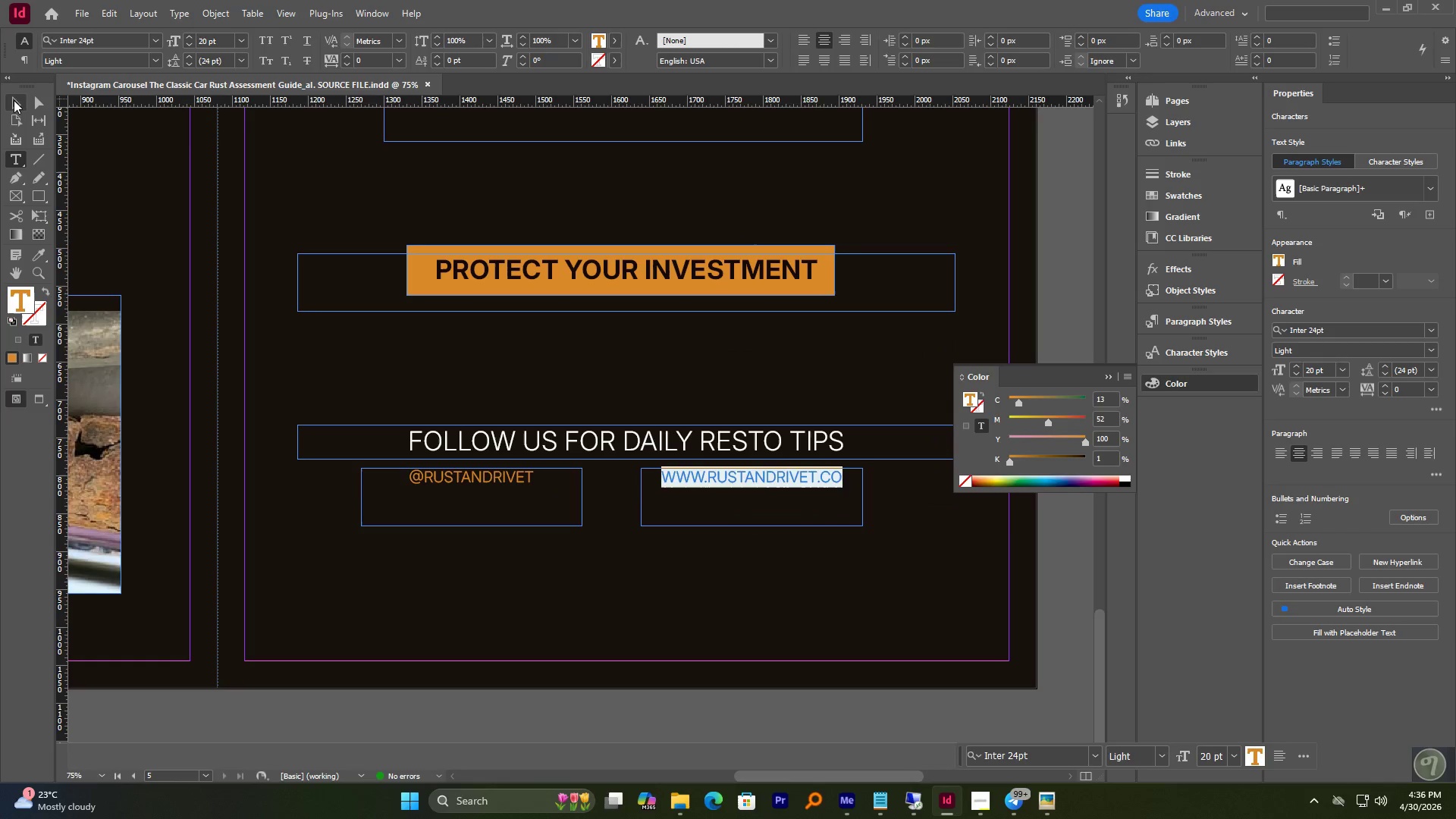 
left_click([11, 100])
 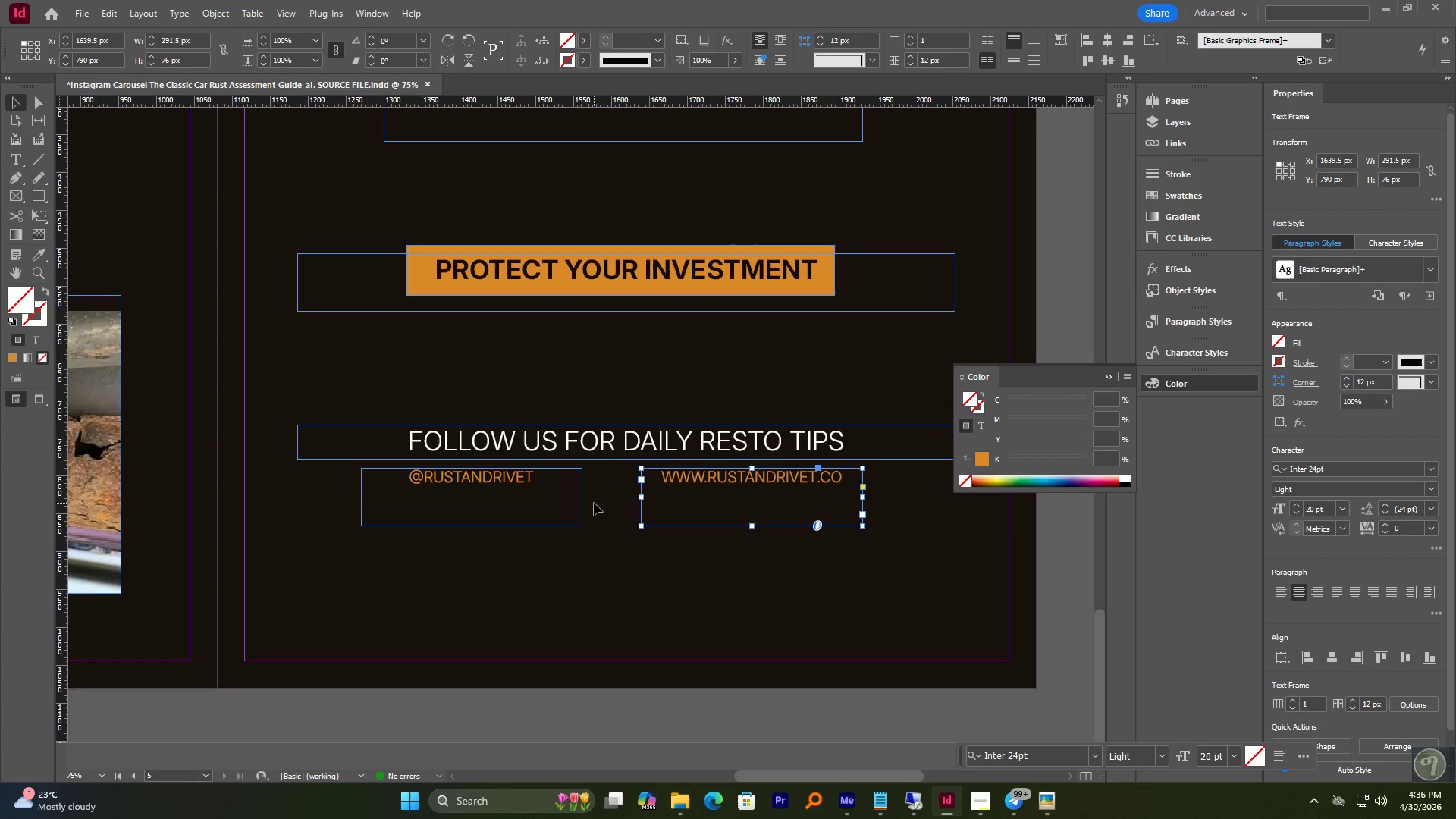 
scroll: coordinate [594, 503], scroll_direction: down, amount: 2.0
 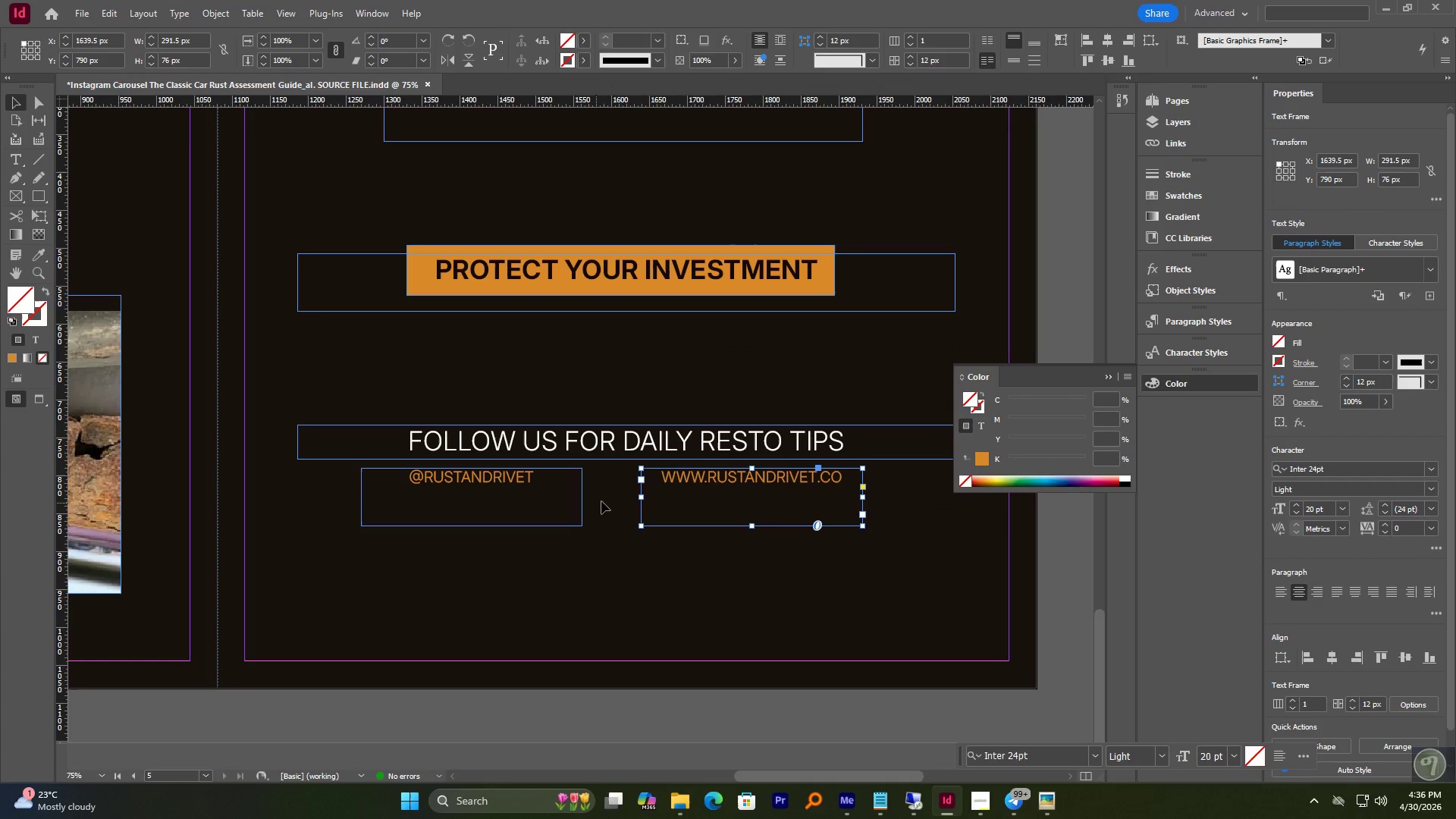 
hold_key(key=AltLeft, duration=0.66)
scroll: coordinate [622, 499], scroll_direction: up, amount: 1.0
 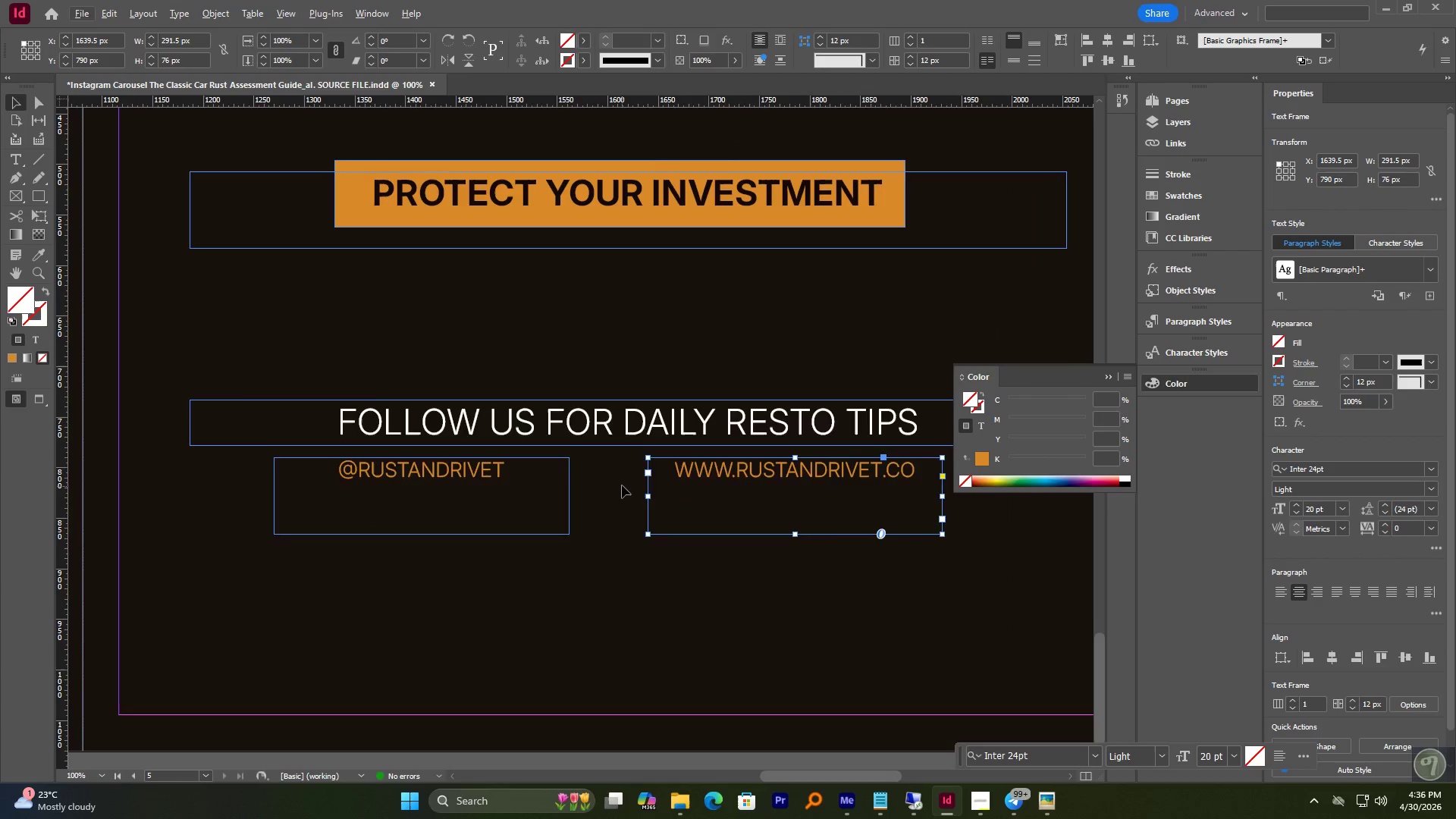 
hold_key(key=AltLeft, duration=0.33)
 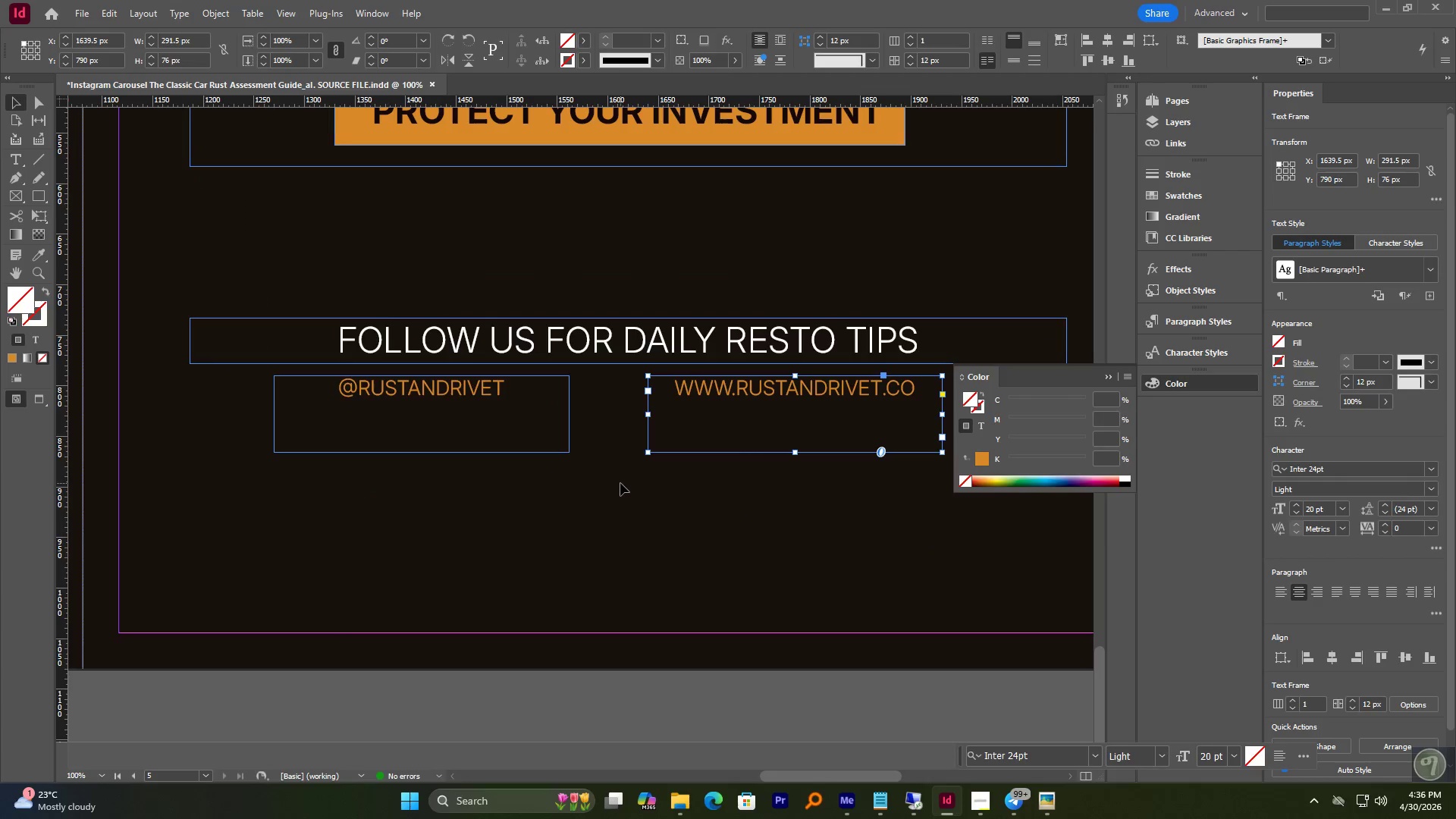 
scroll: coordinate [622, 485], scroll_direction: down, amount: 2.0
 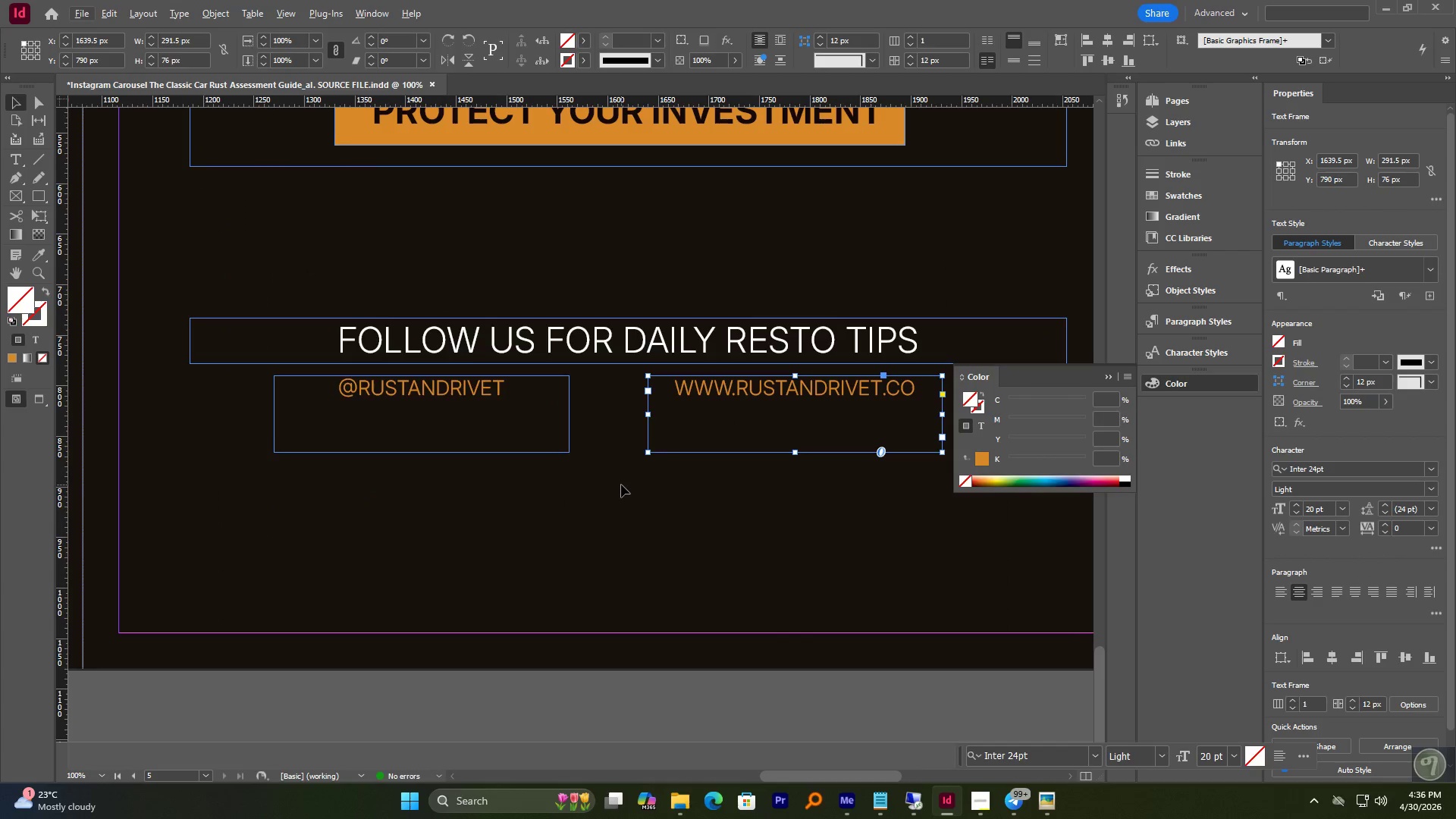 
hold_key(key=ControlLeft, duration=0.69)
 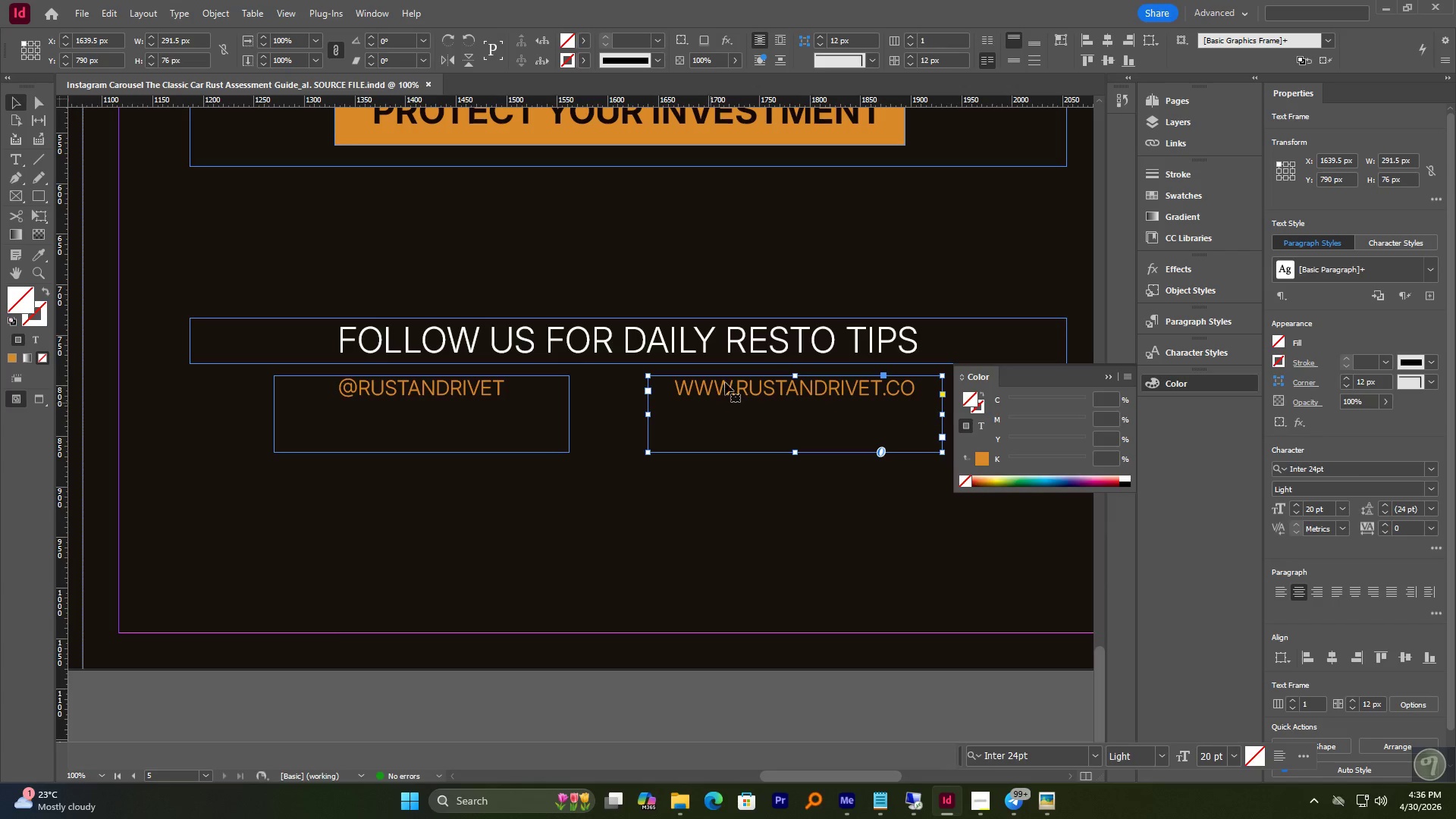 